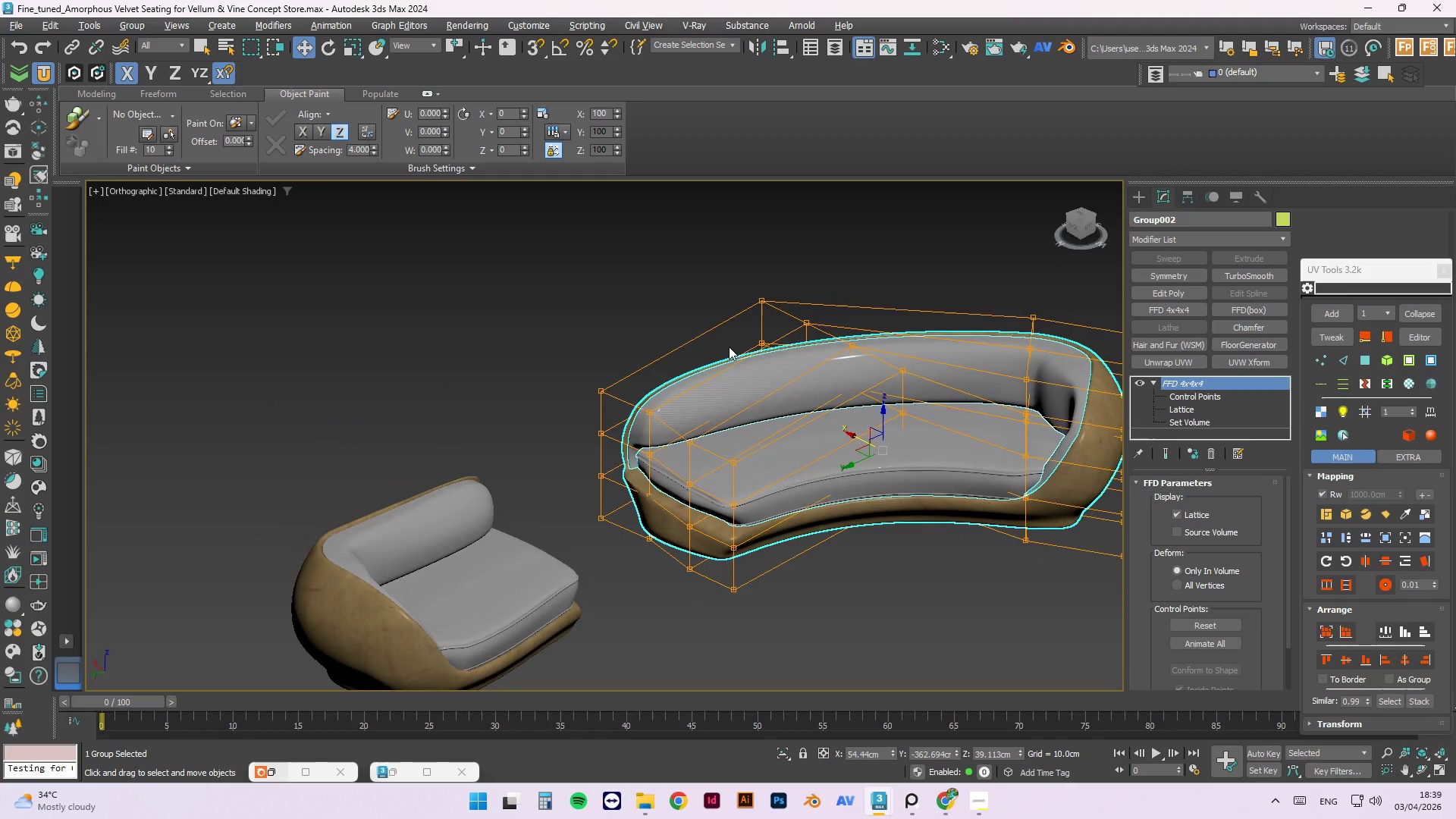 
hold_key(key=AltLeft, duration=0.62)
 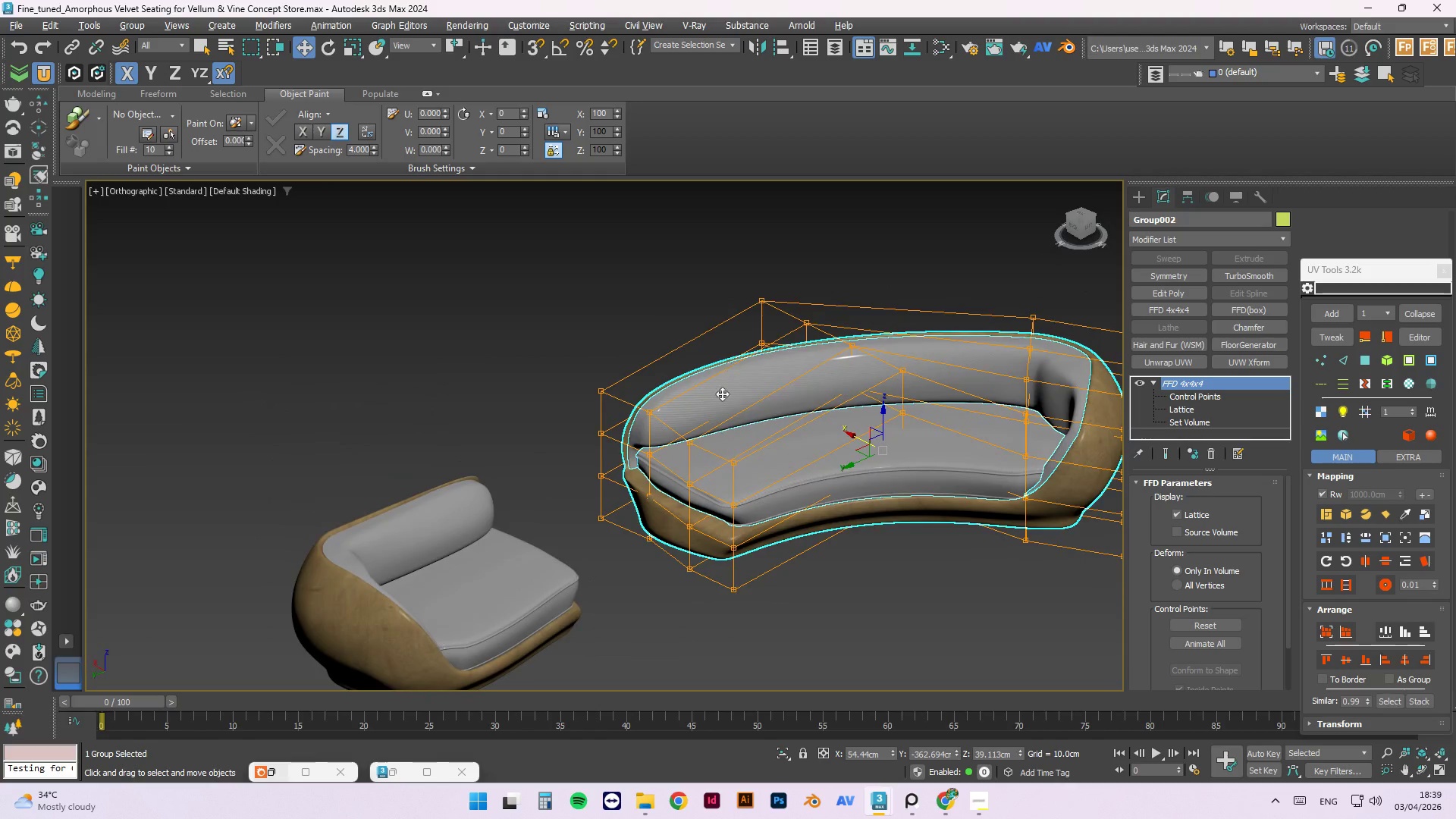 
key(1)
 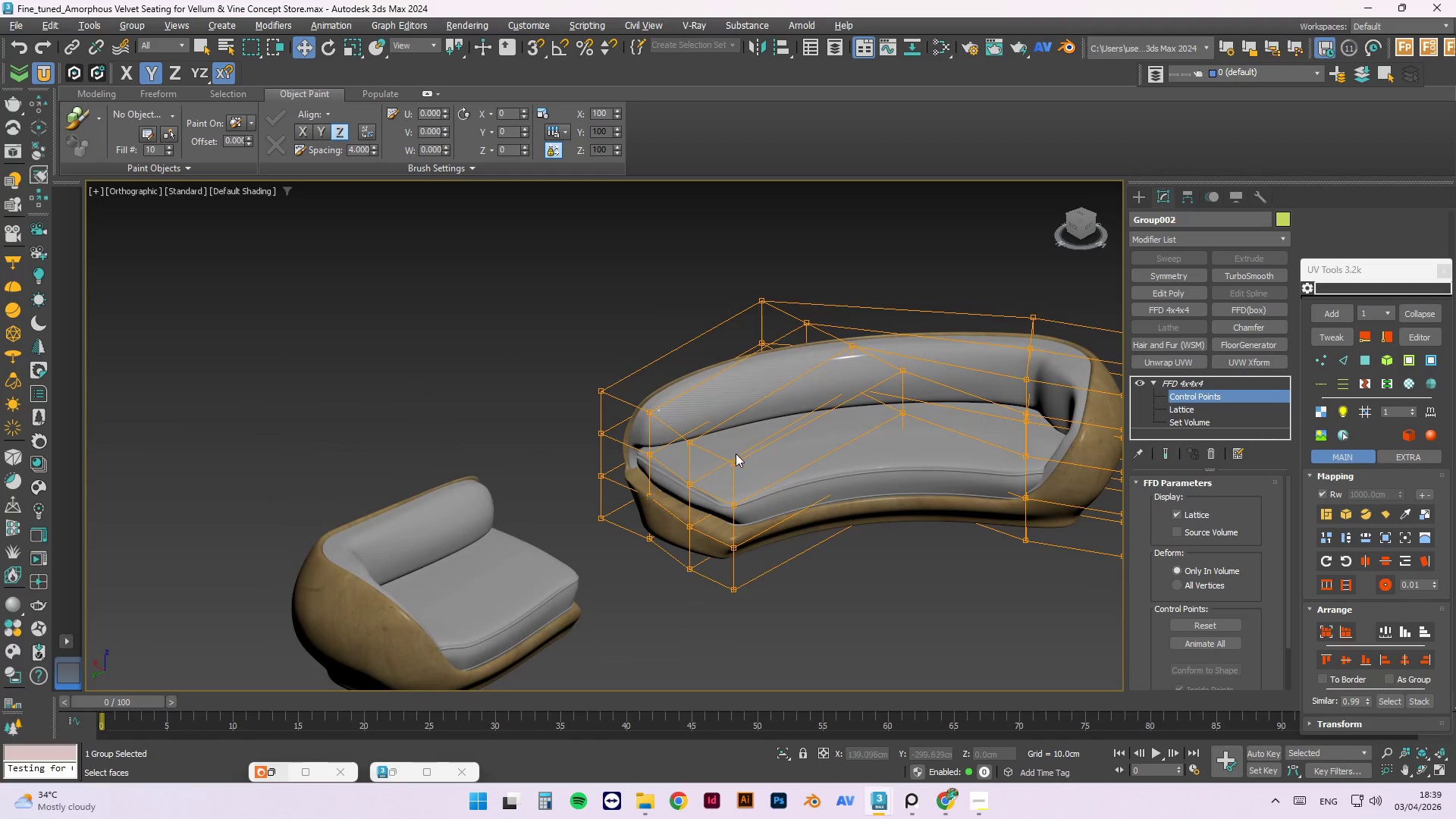 
hold_key(key=AltLeft, duration=0.48)
 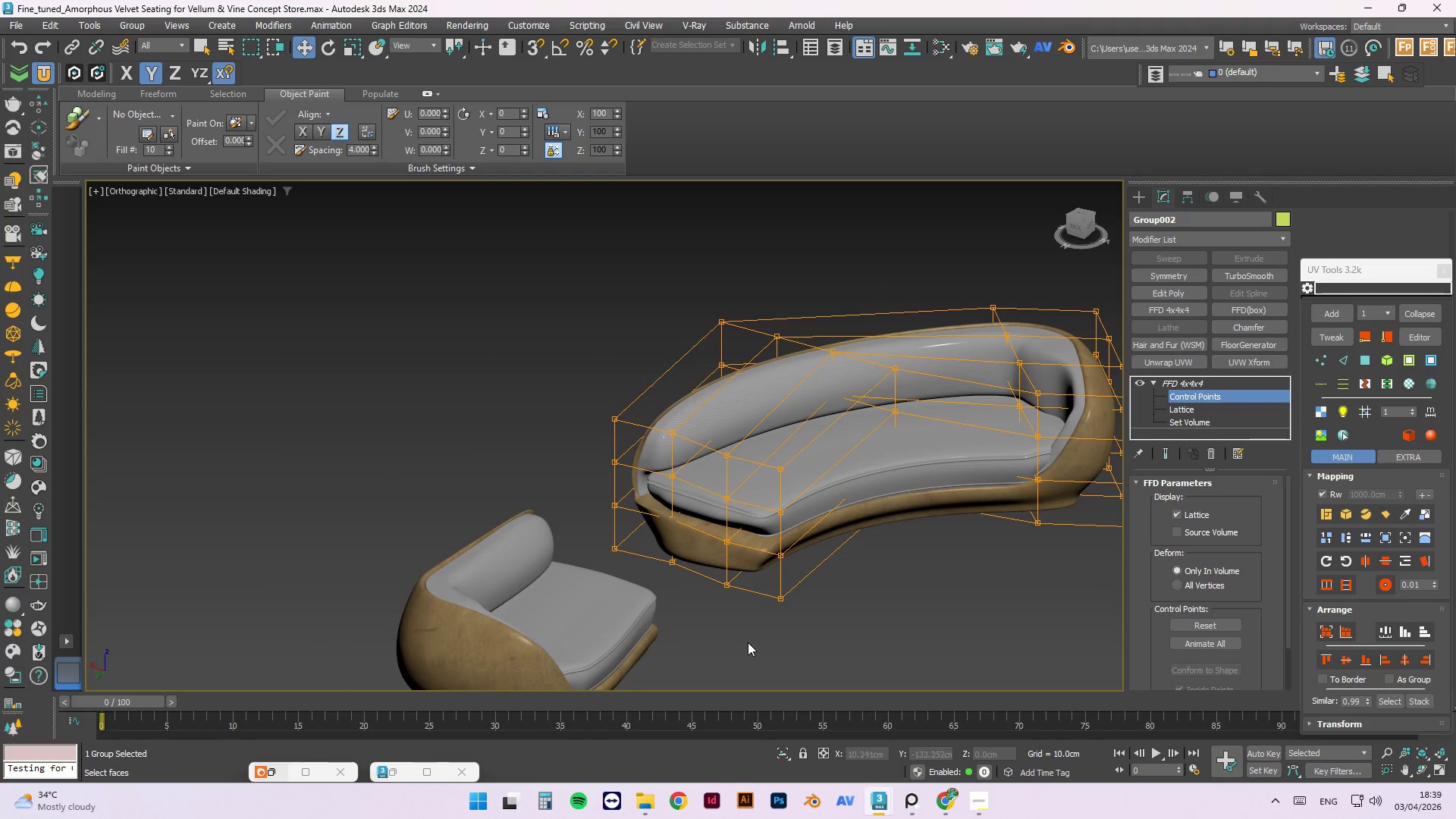 
left_click_drag(start_coordinate=[747, 642], to_coordinate=[714, 444])
 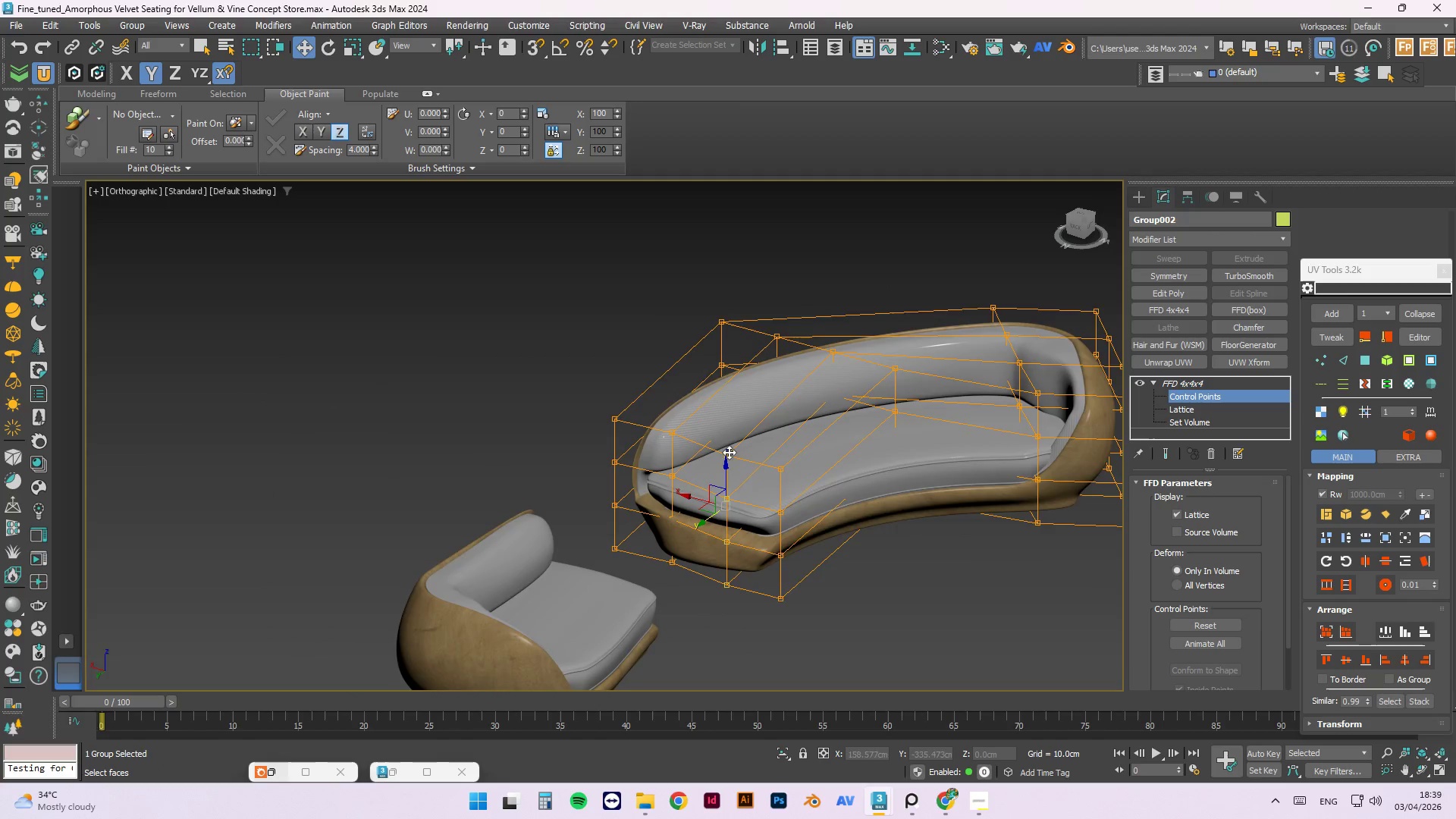 
hold_key(key=AltLeft, duration=1.5)
 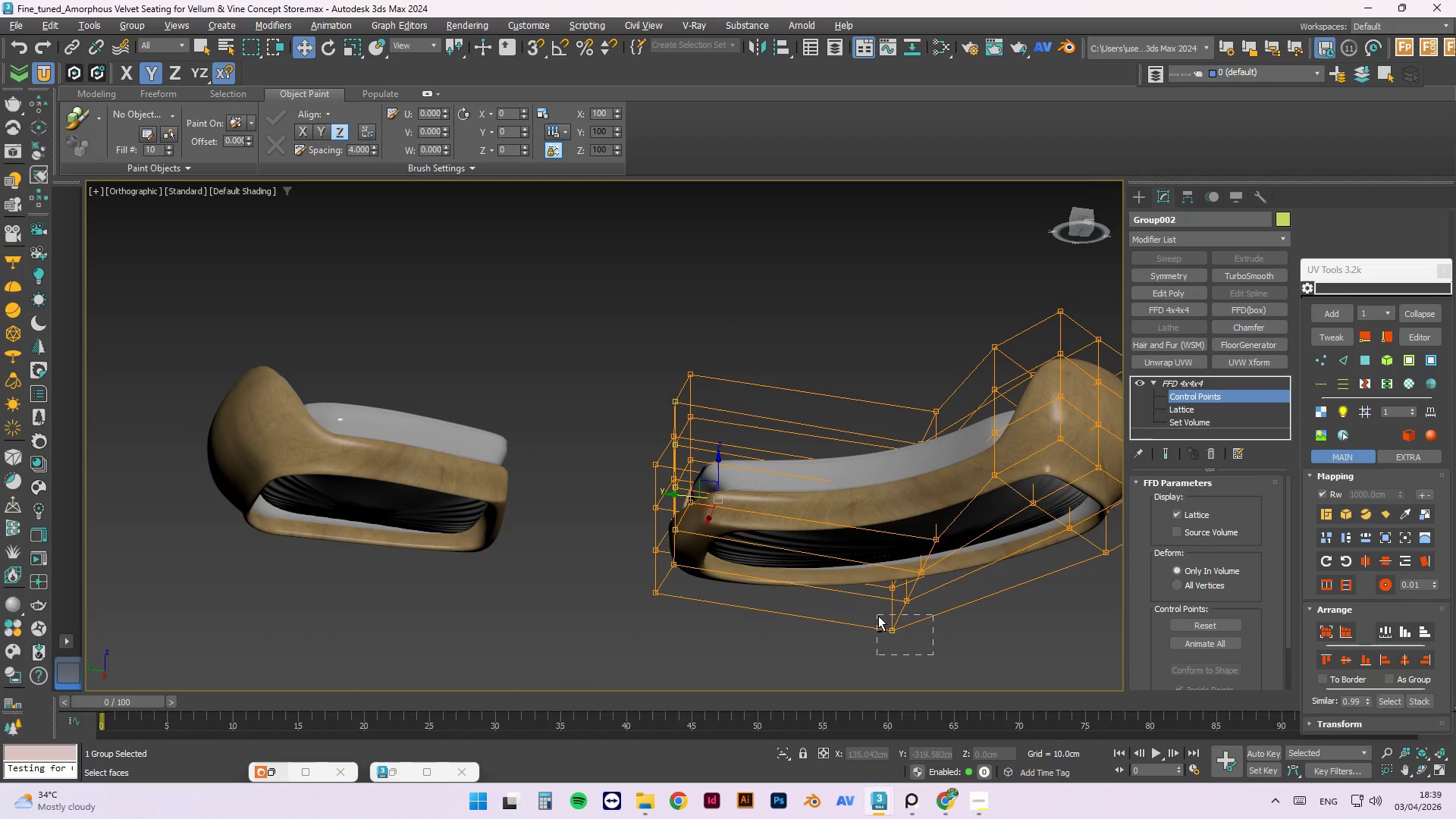 
hold_key(key=AltLeft, duration=0.73)
left_click_drag(start_coordinate=[934, 656], to_coordinate=[878, 616])
 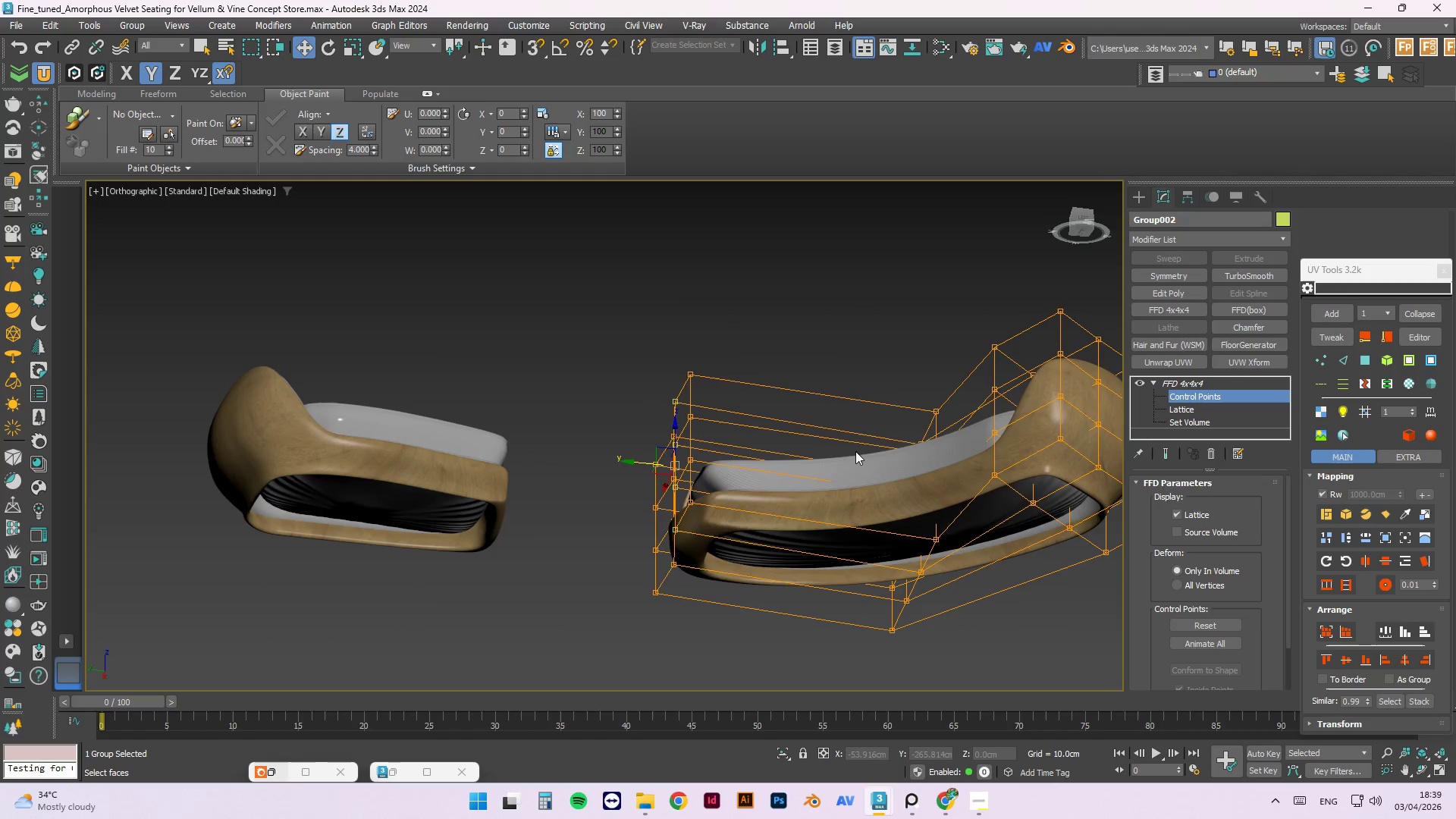 
hold_key(key=AltLeft, duration=0.62)
 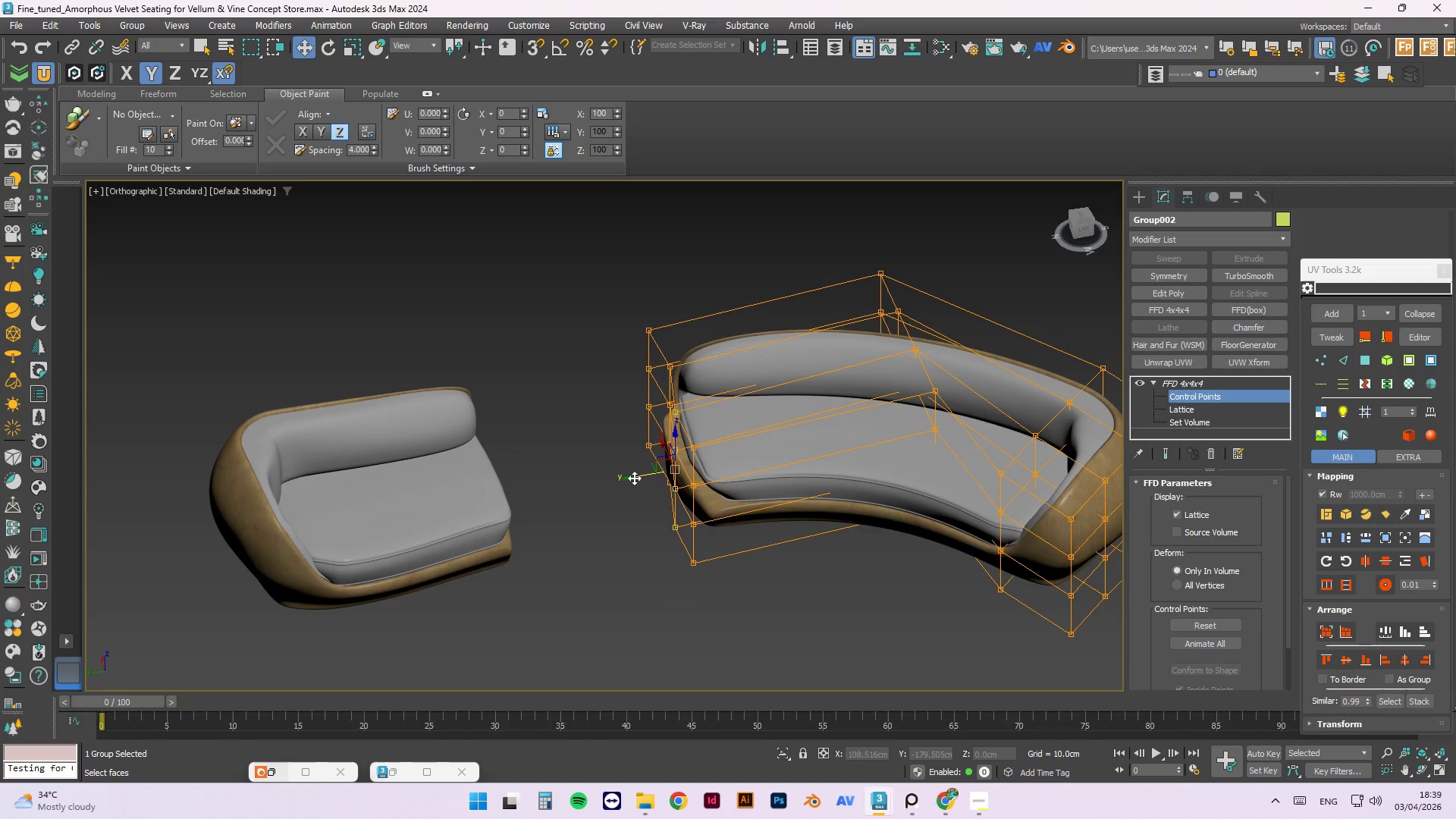 
left_click_drag(start_coordinate=[631, 476], to_coordinate=[657, 475])
 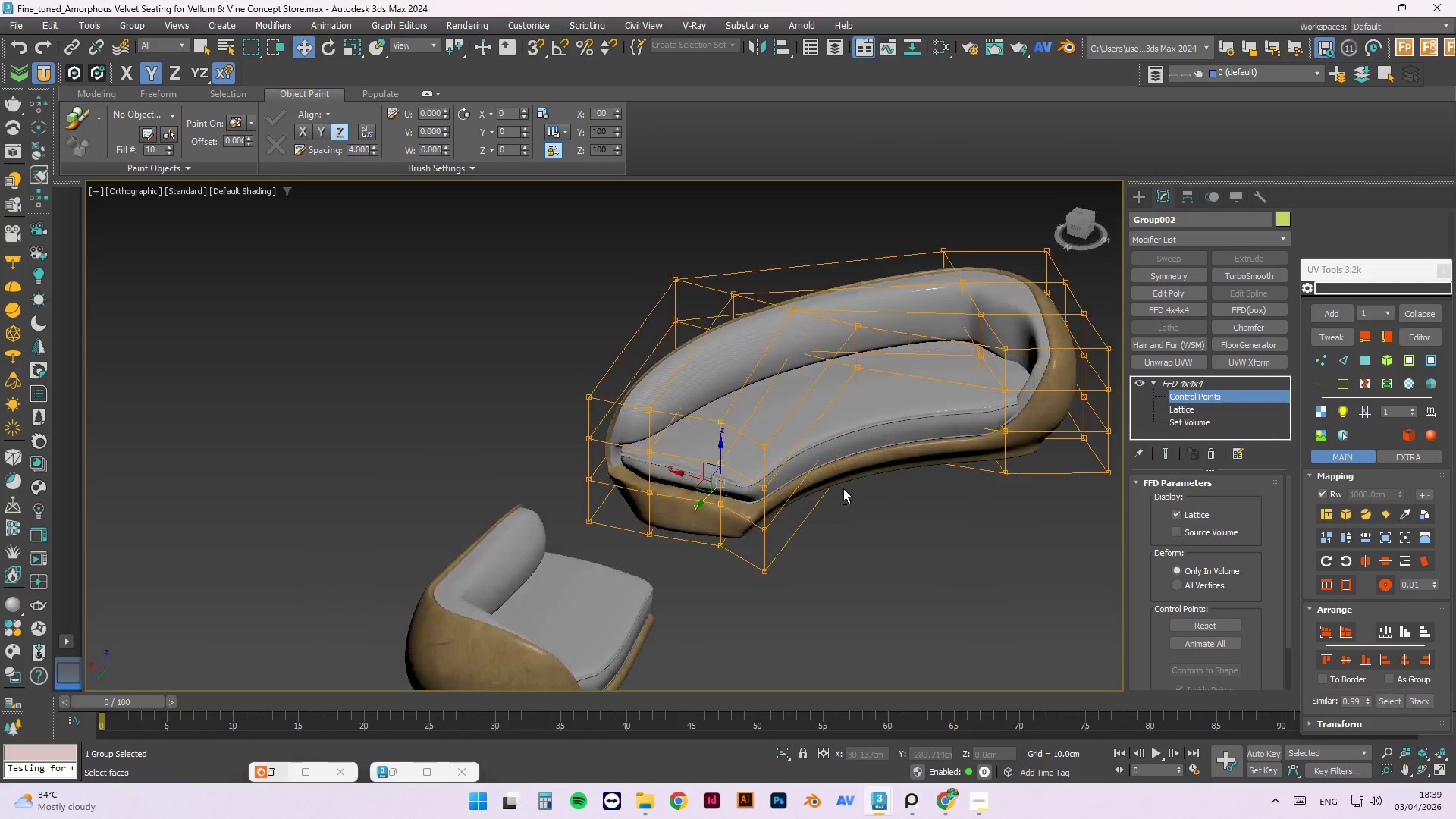 
hold_key(key=AltLeft, duration=1.53)
 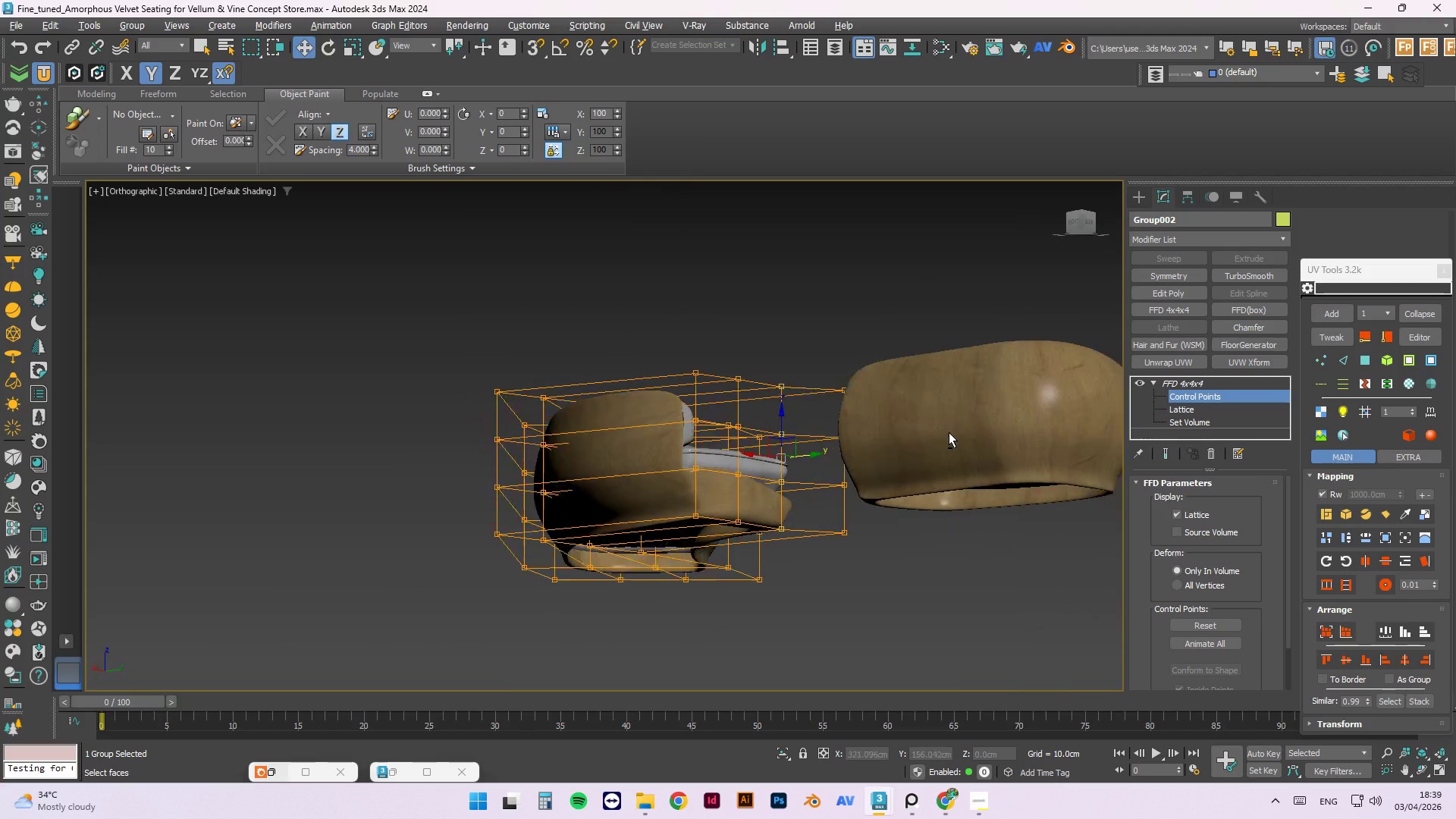 
hold_key(key=AltLeft, duration=1.52)
 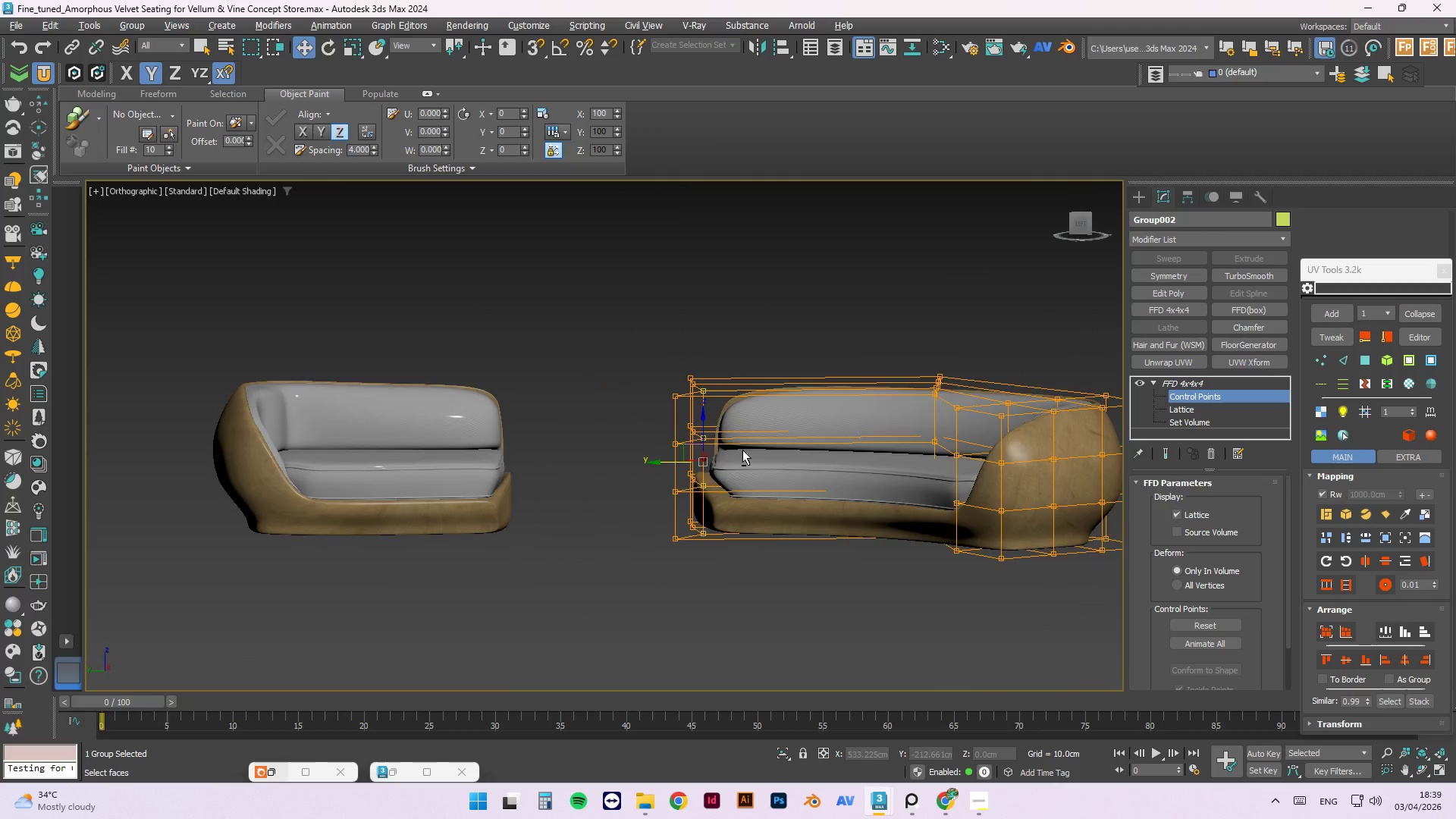 
hold_key(key=AltLeft, duration=1.51)
 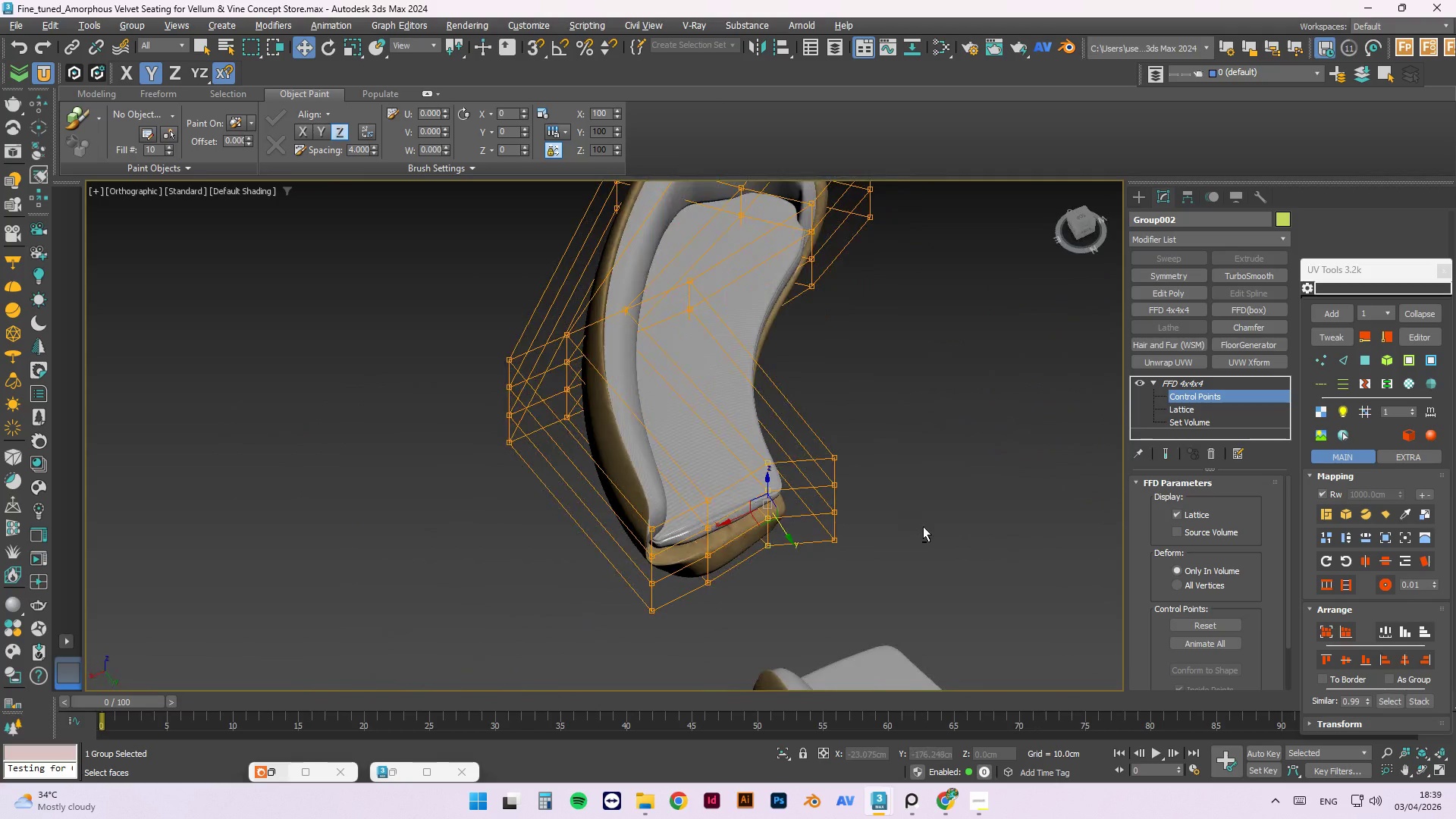 
hold_key(key=AltLeft, duration=0.73)
 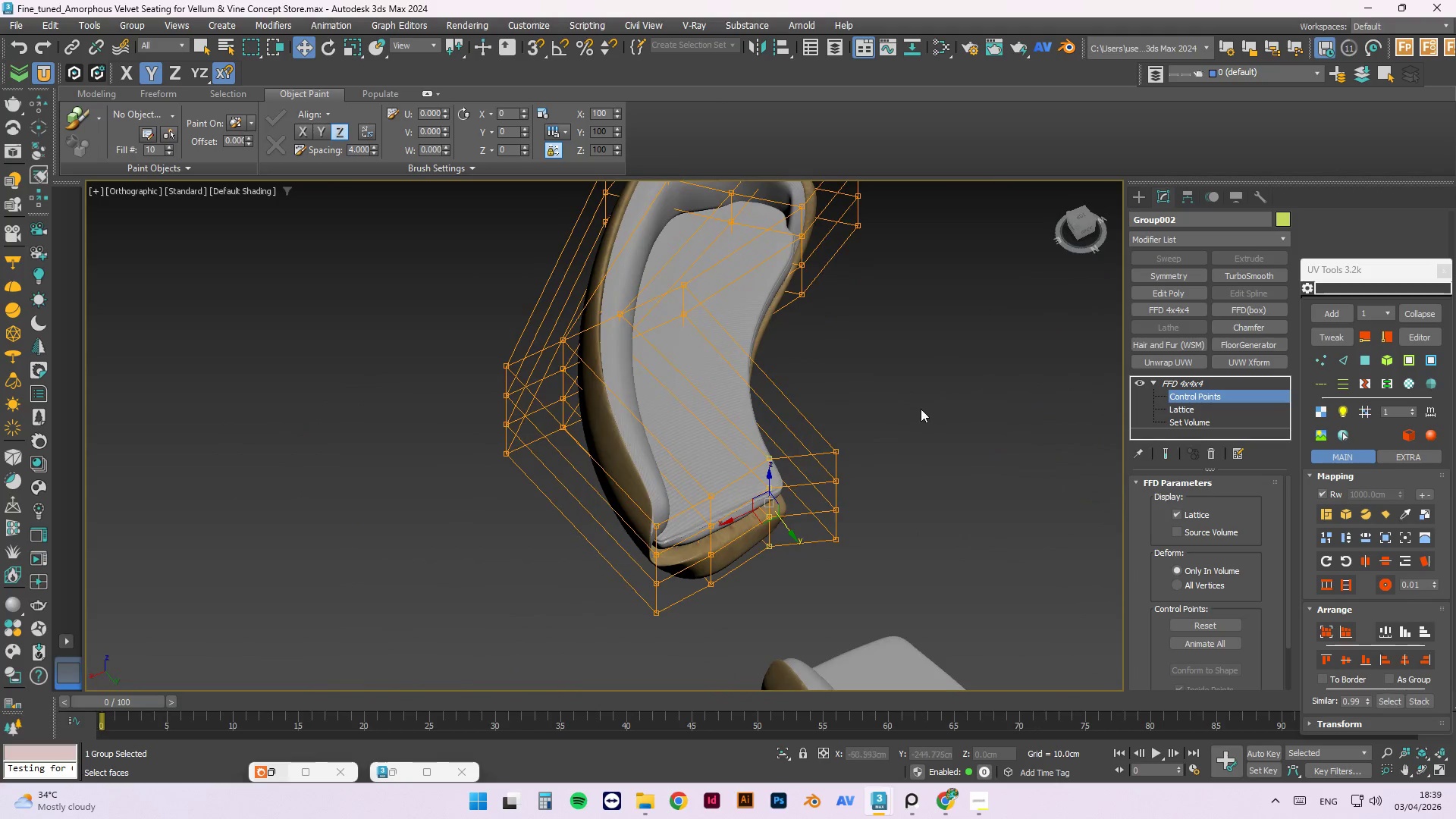 
left_click_drag(start_coordinate=[921, 409], to_coordinate=[830, 577])
 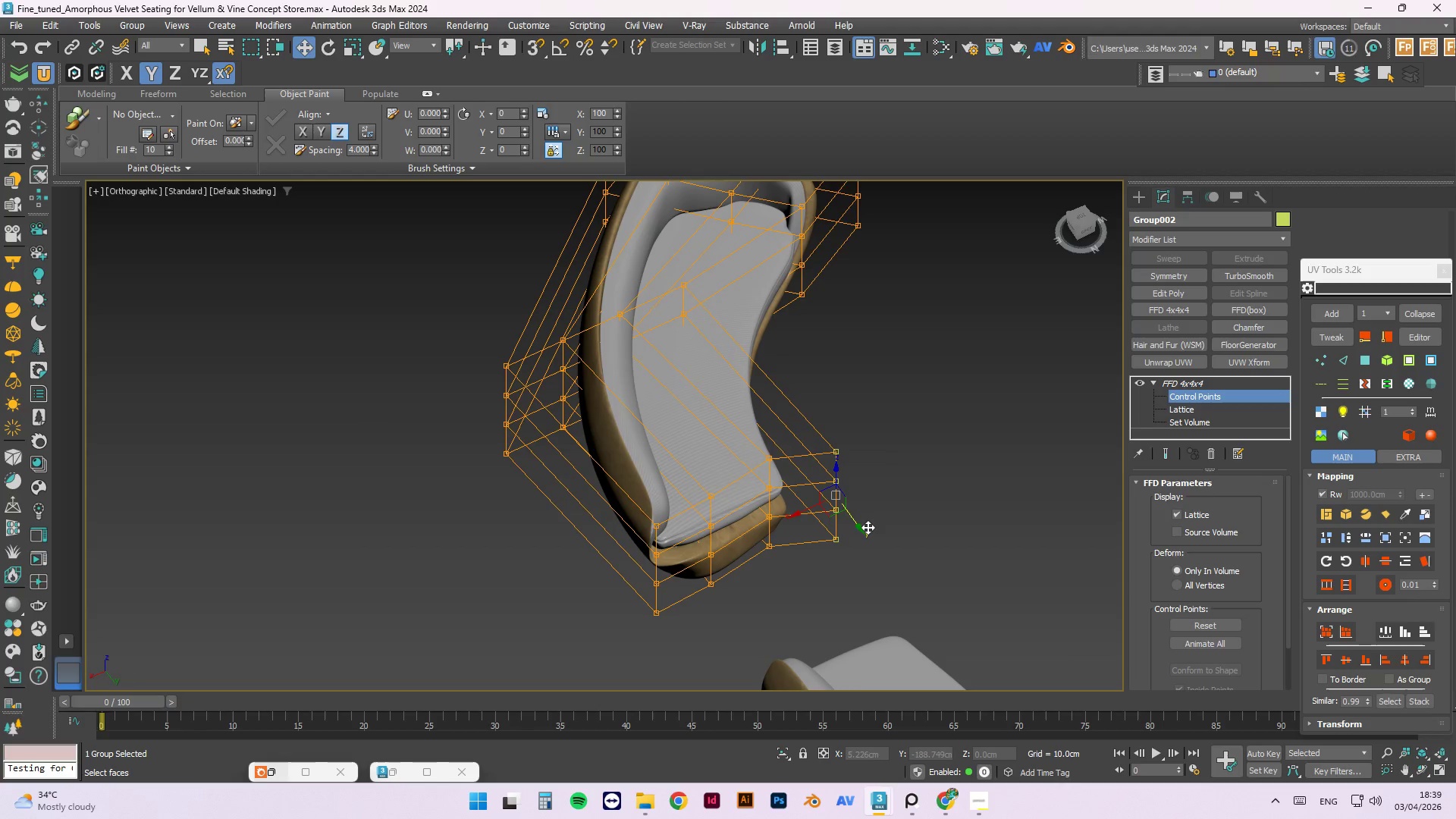 
left_click_drag(start_coordinate=[864, 528], to_coordinate=[857, 494])
 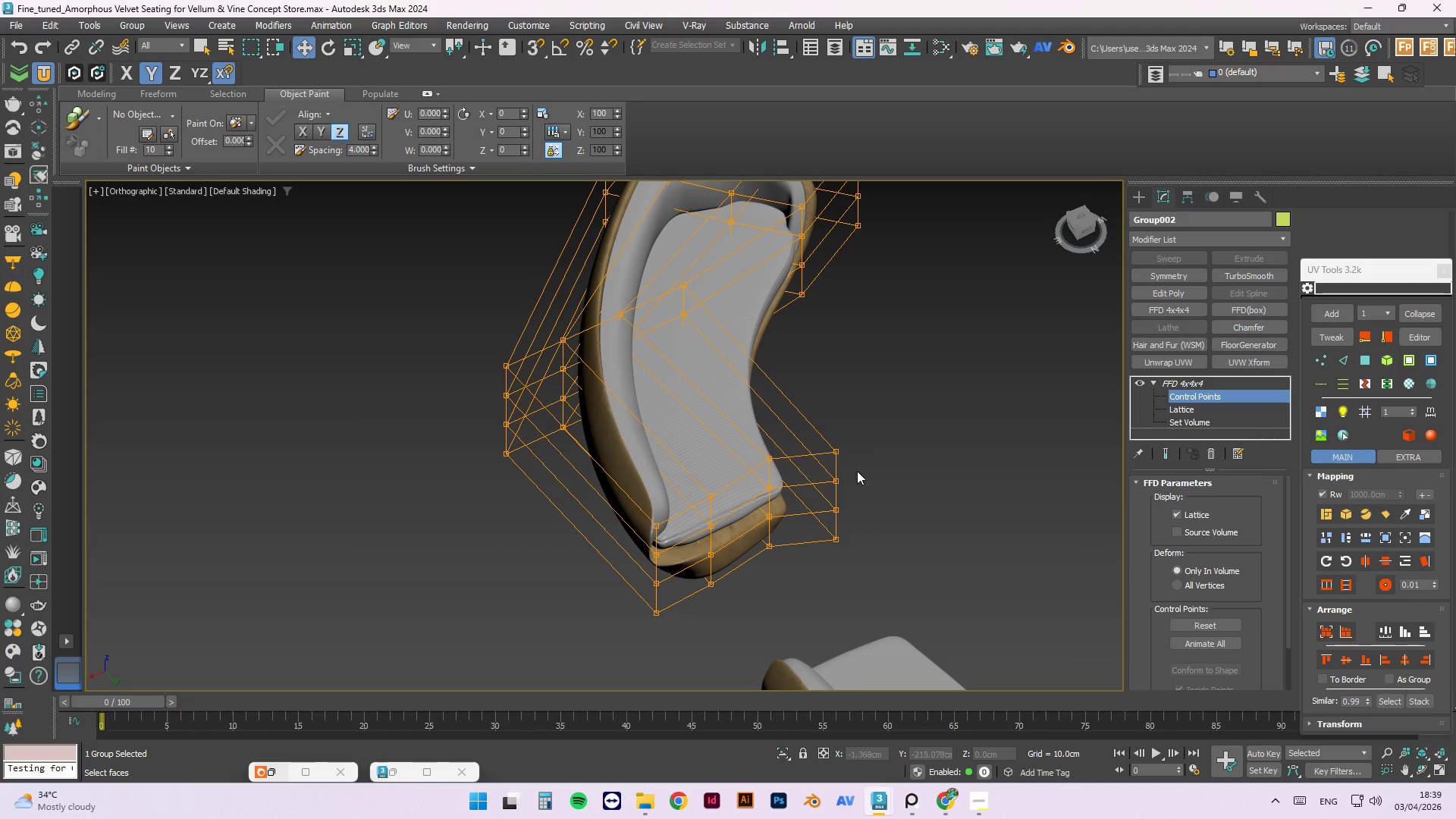 
left_click_drag(start_coordinate=[875, 403], to_coordinate=[833, 554])
 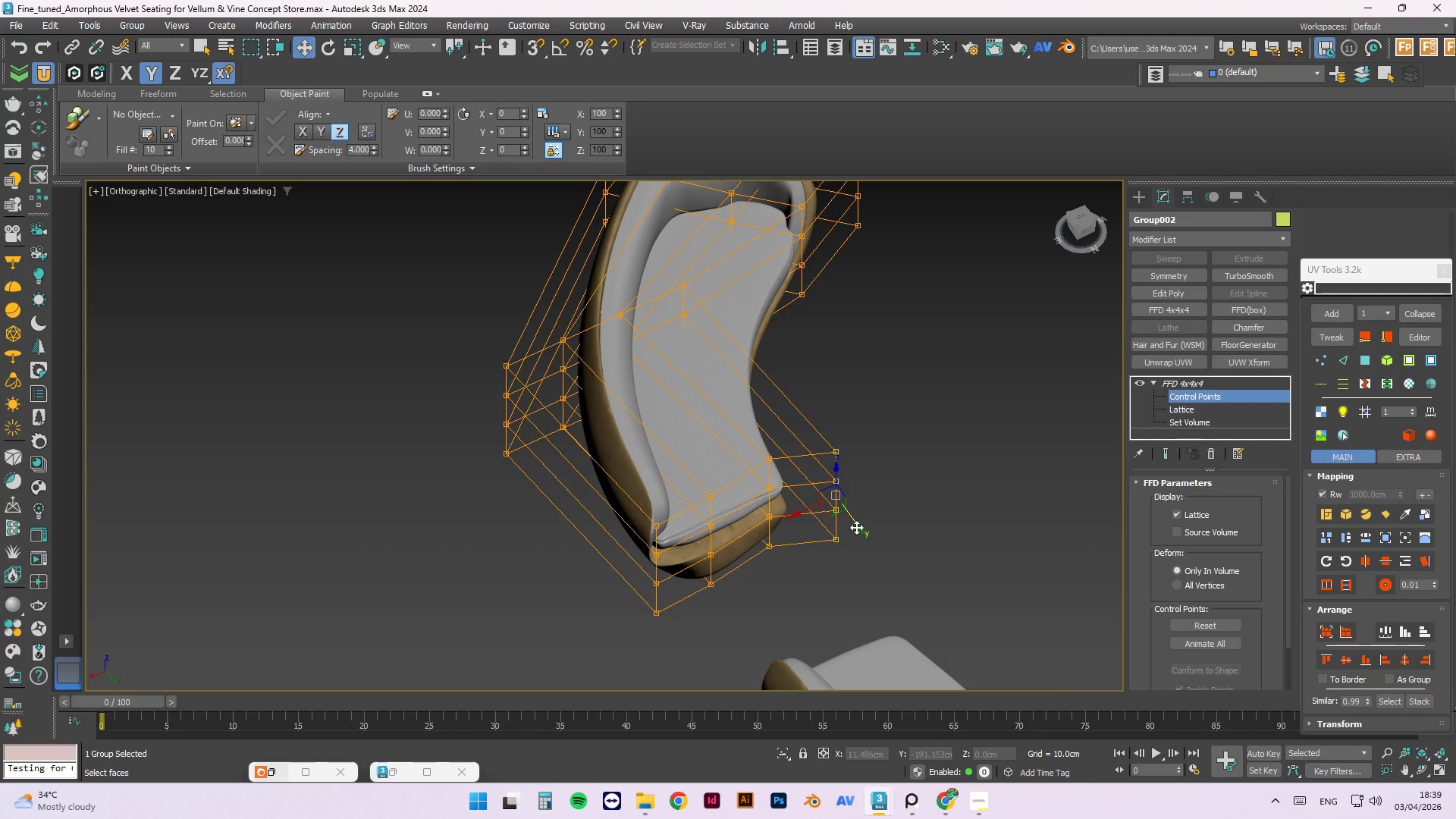 
left_click_drag(start_coordinate=[857, 527], to_coordinate=[890, 540])
 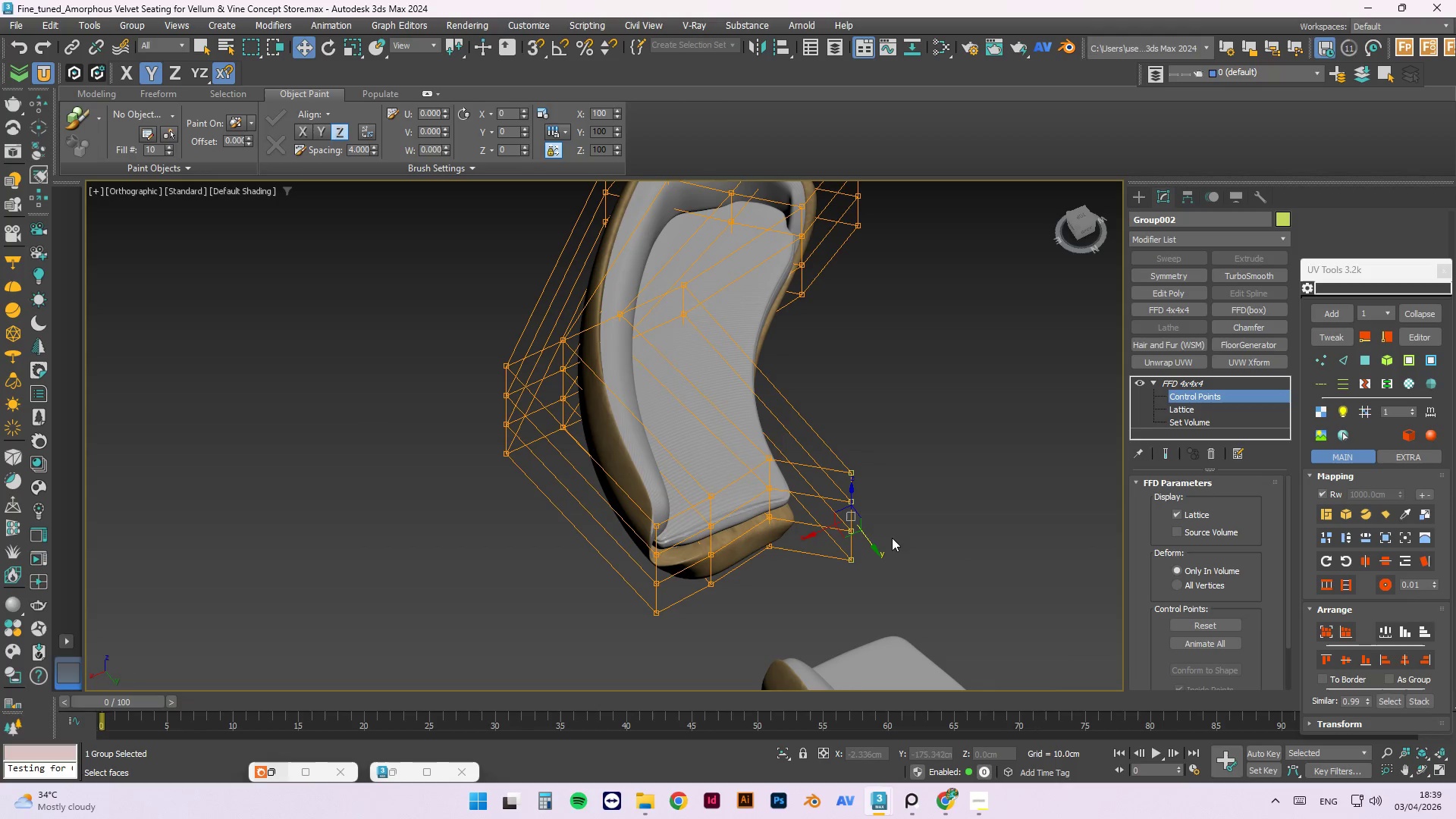 
hold_key(key=AltLeft, duration=1.47)
 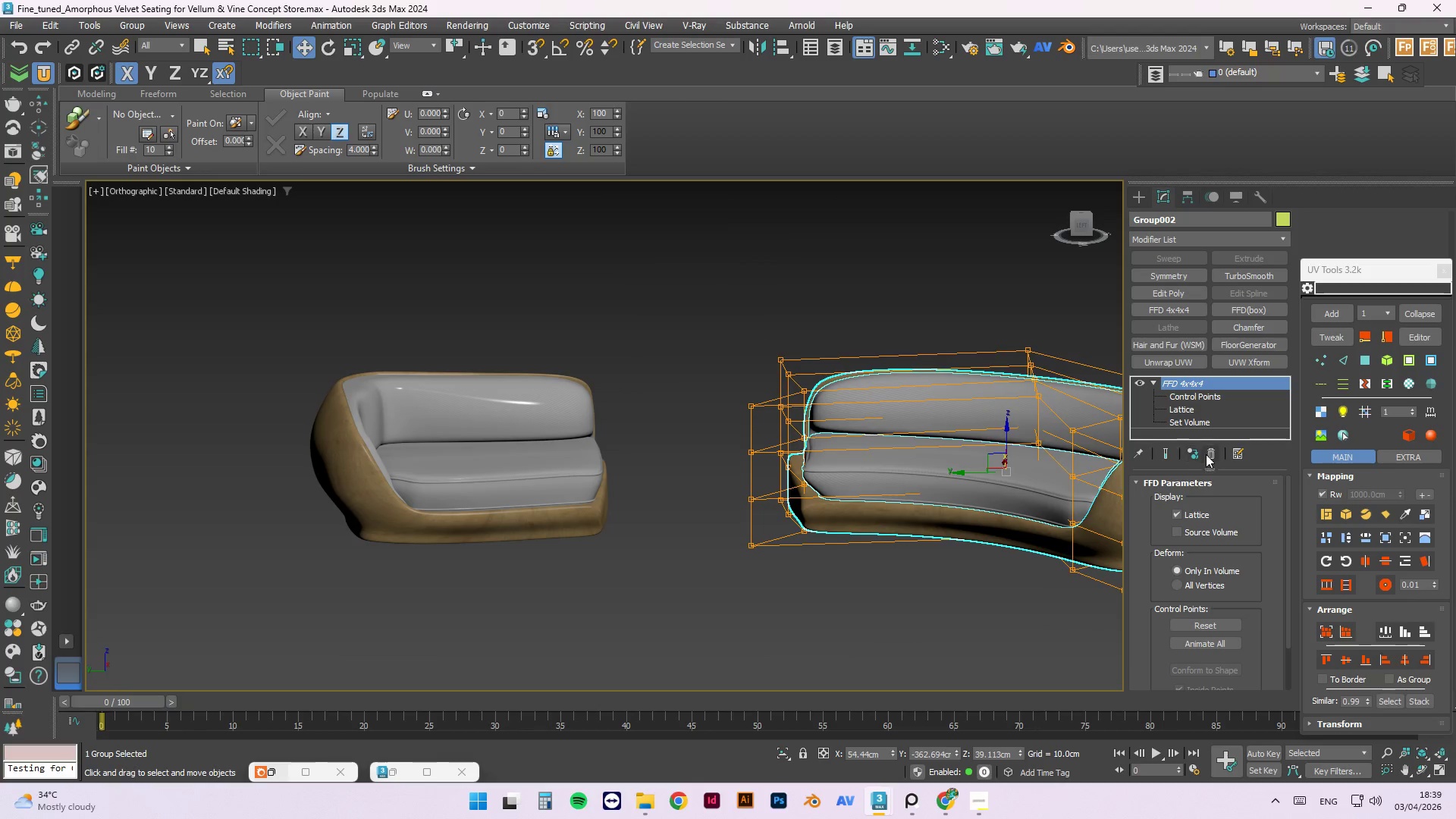 
left_click([1210, 454])
 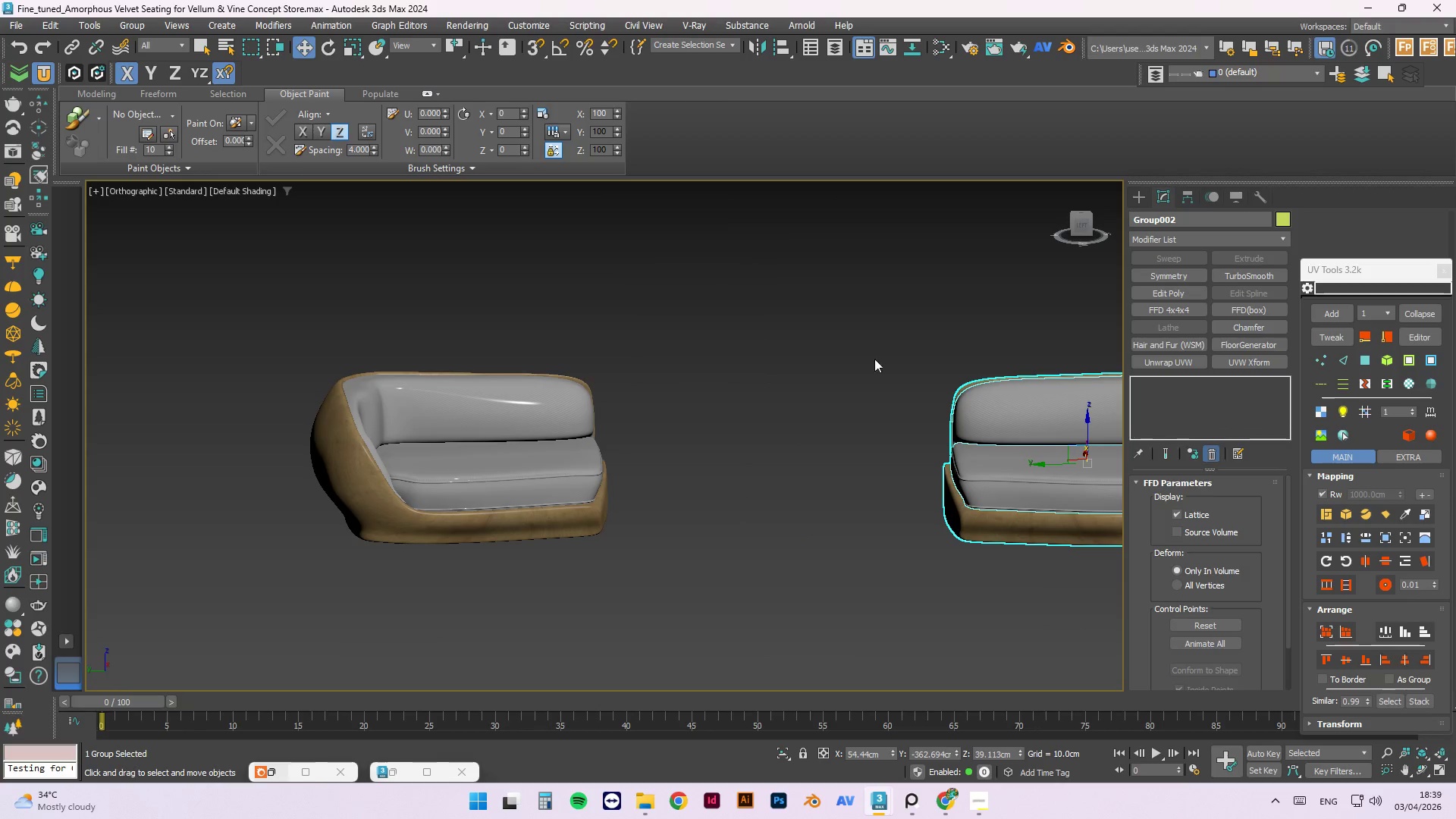 
left_click([756, 330])
 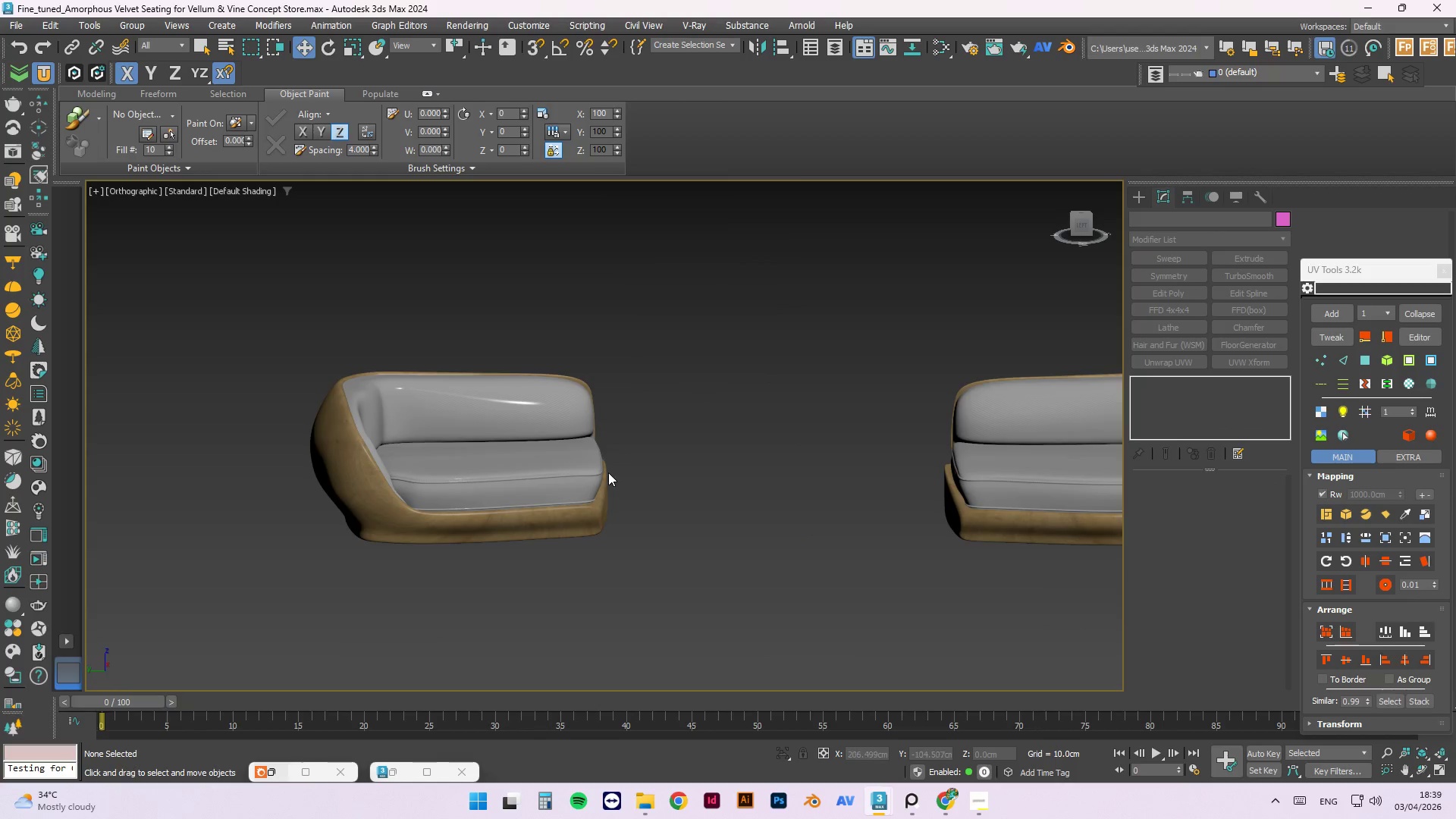 
left_click([729, 346])
 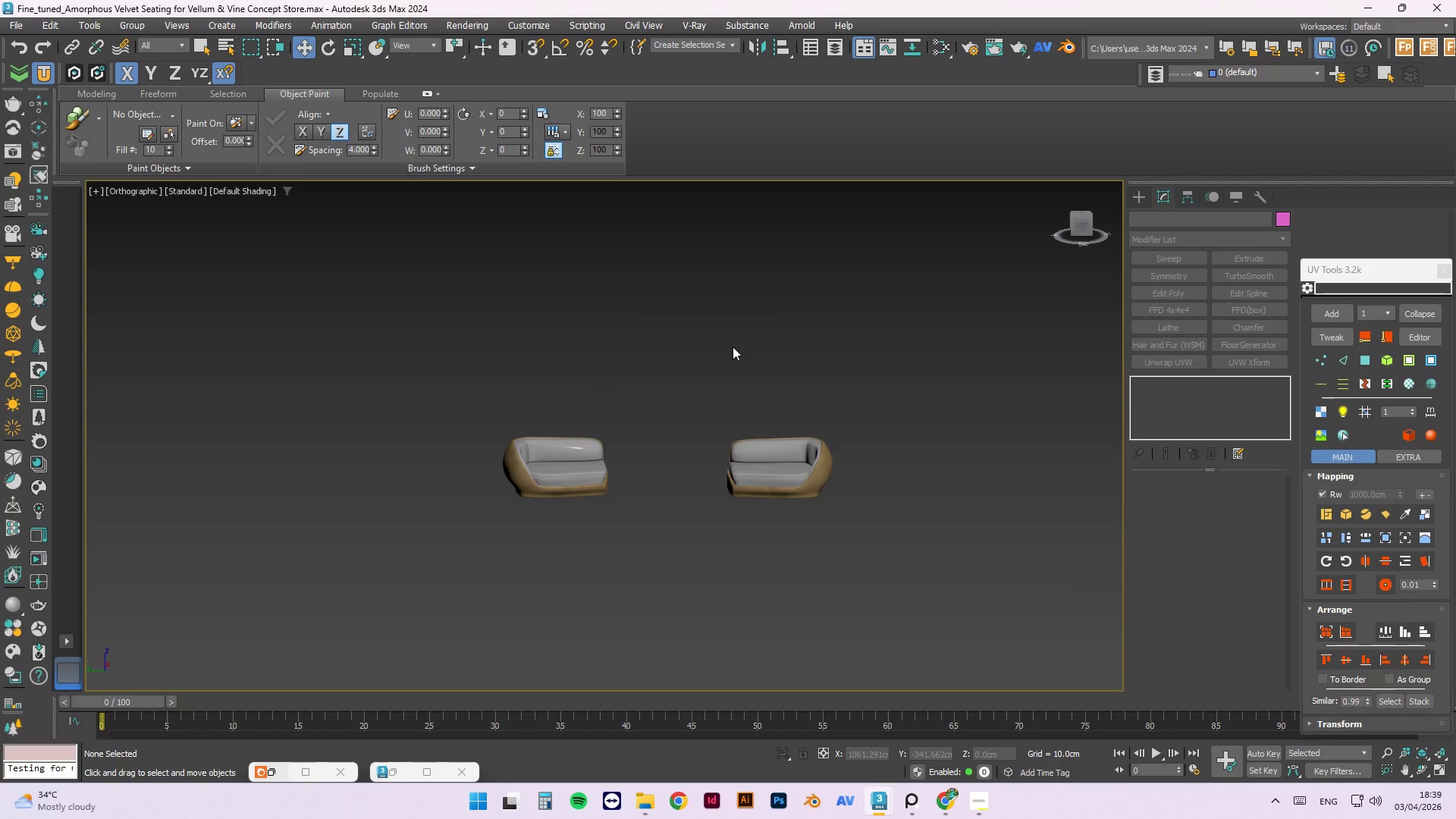 
scroll: coordinate [608, 472], scroll_direction: down, amount: 3.0
 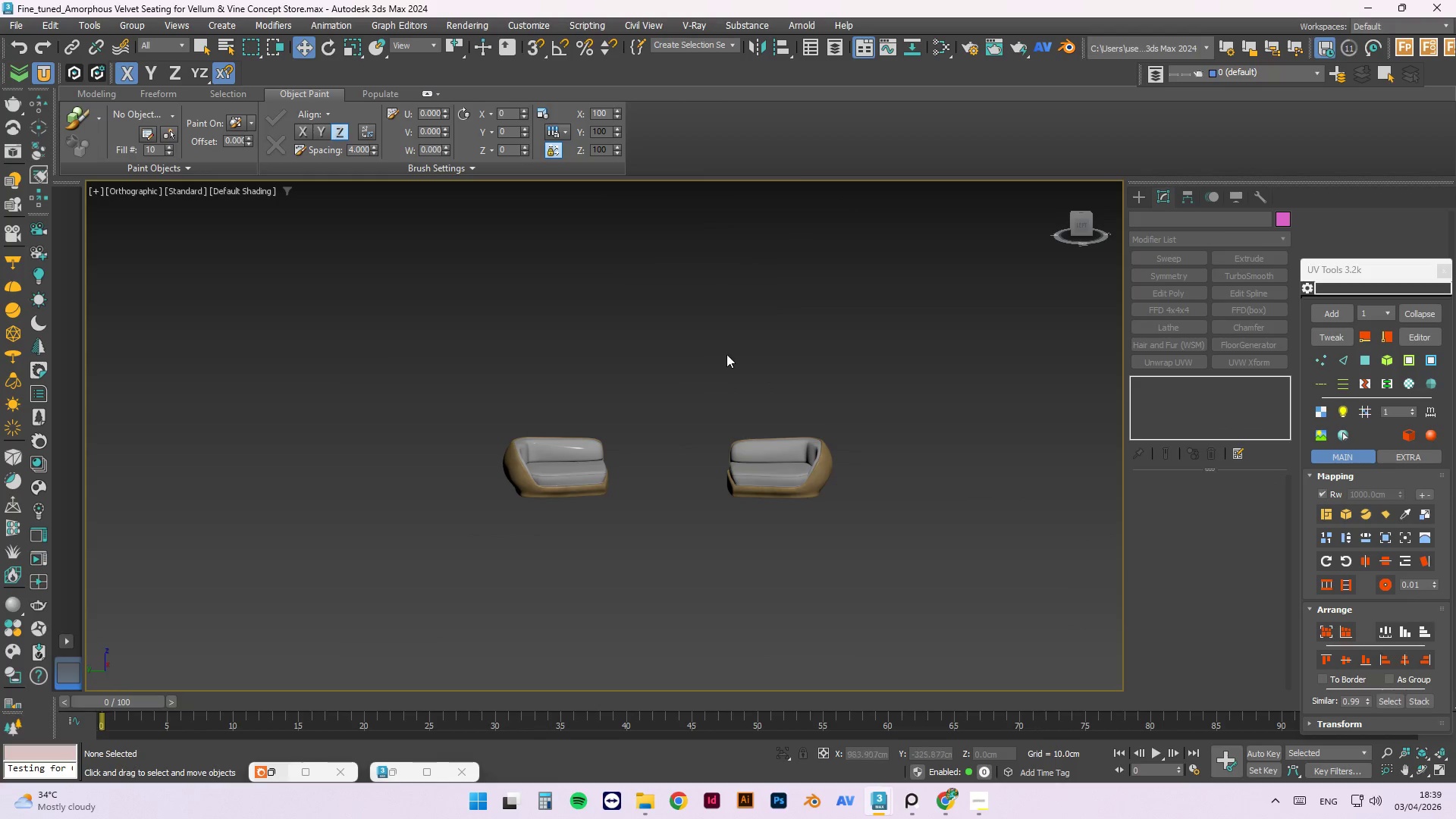 